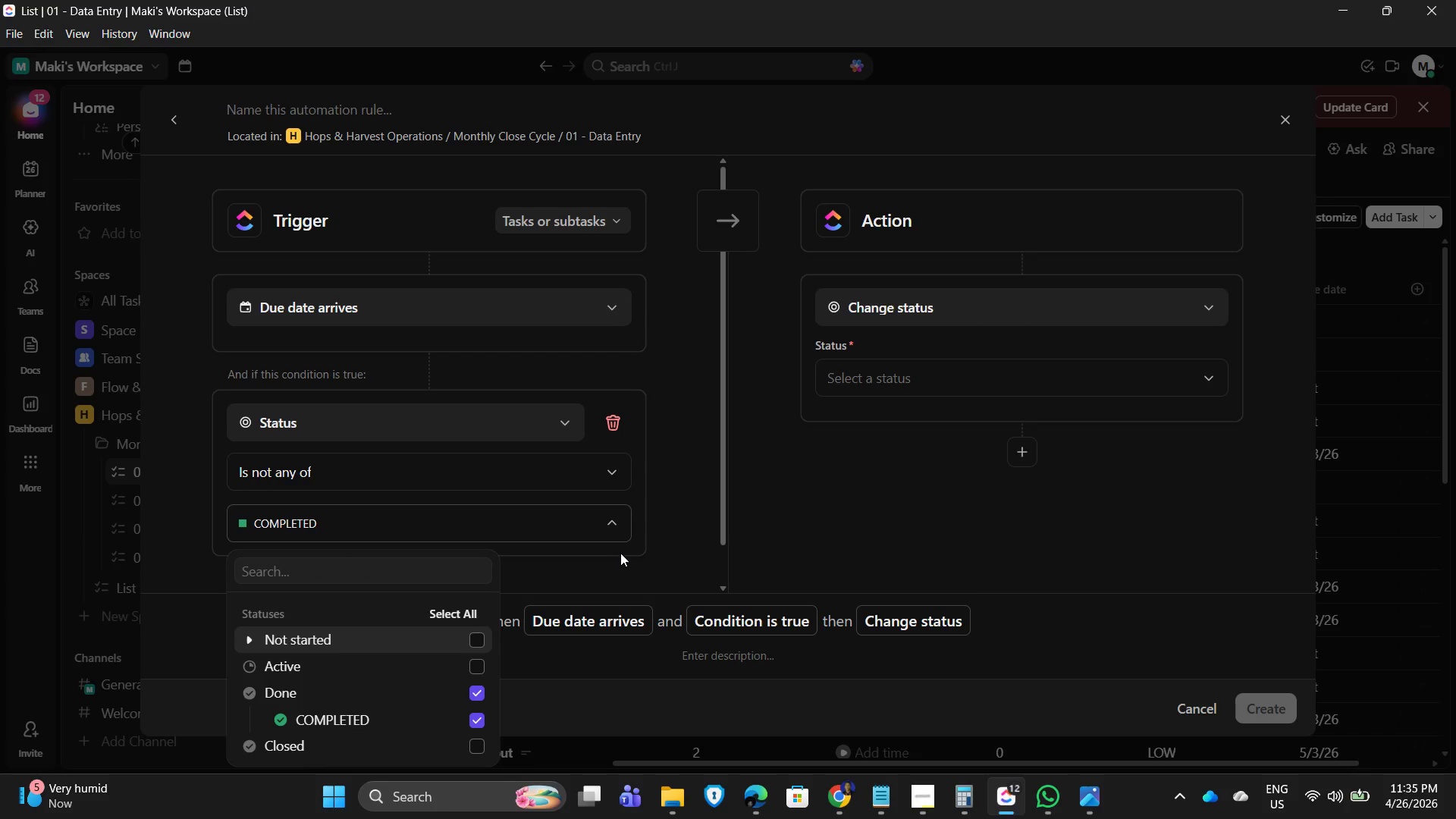 
left_click([625, 548])